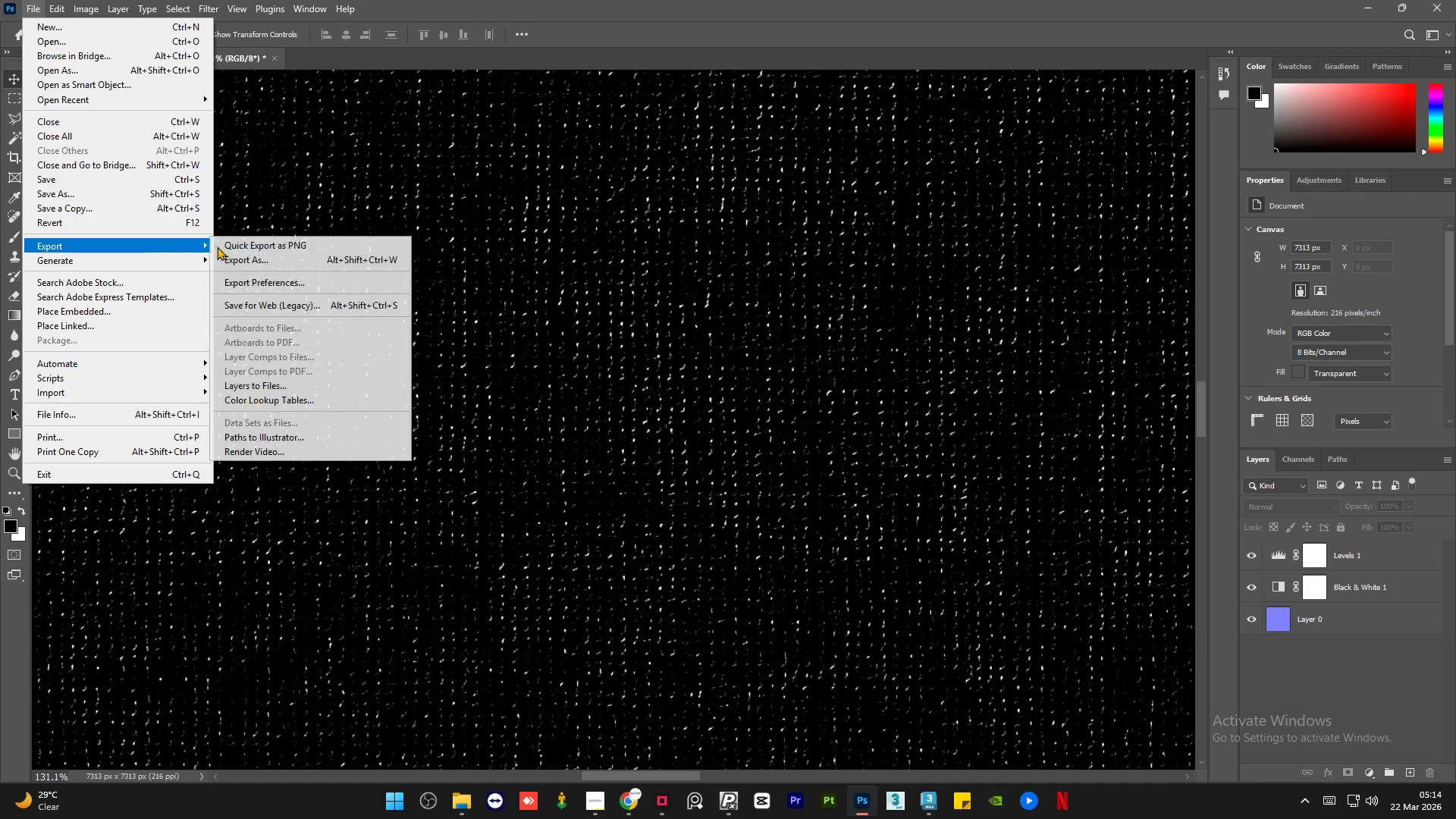 
left_click([246, 246])
 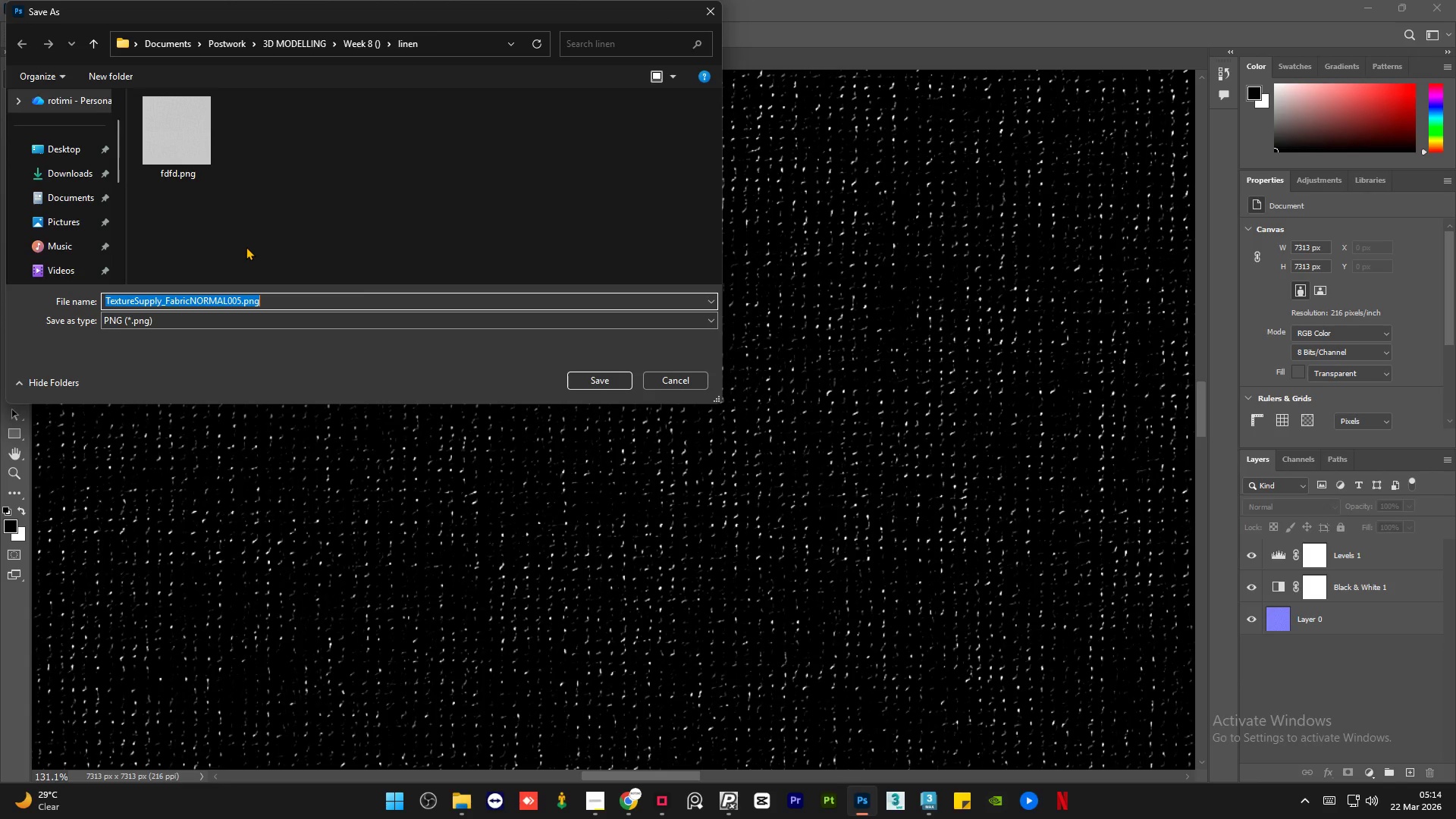 
type(dfdfdfdfdf)
 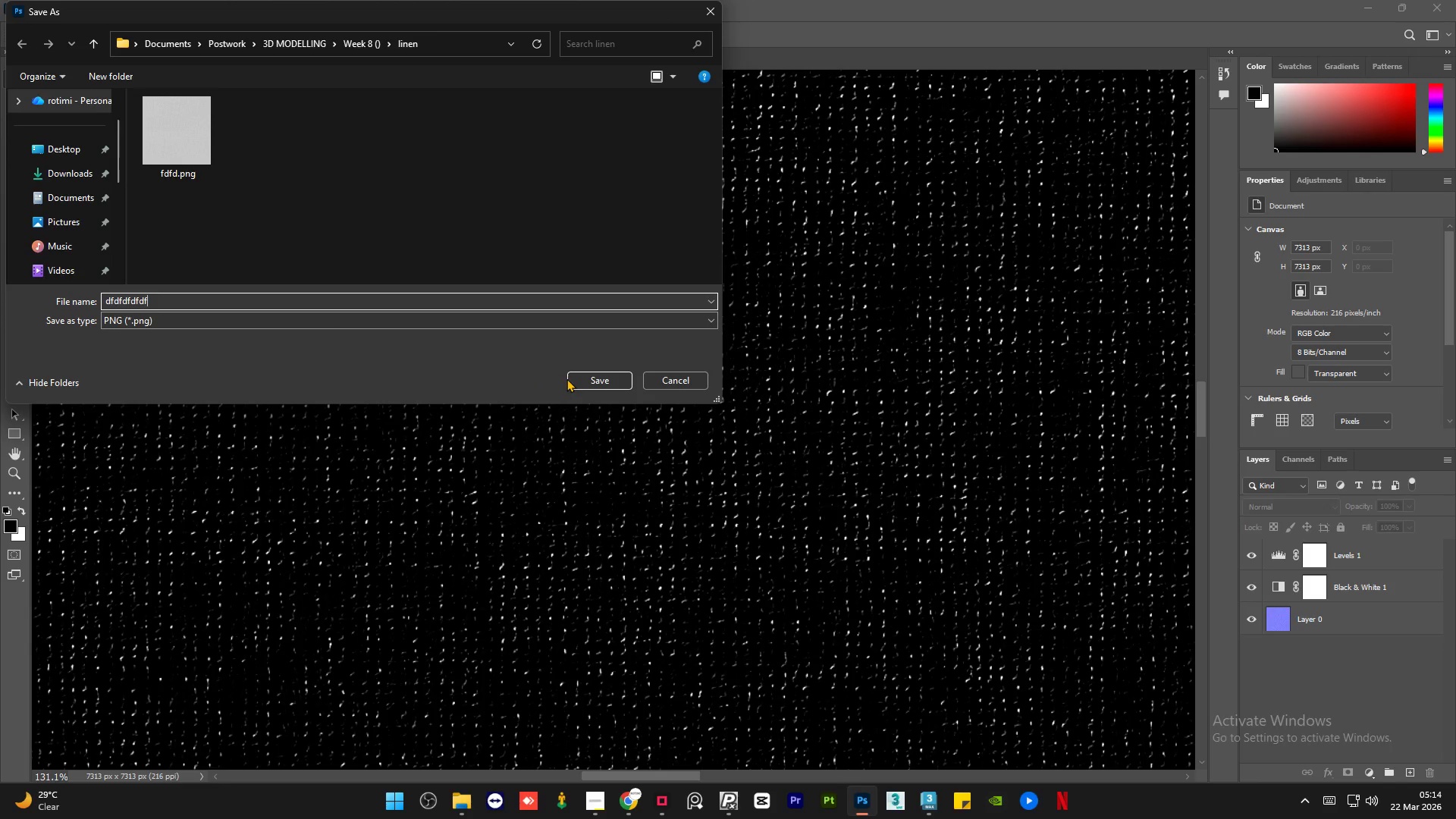 
left_click([573, 378])
 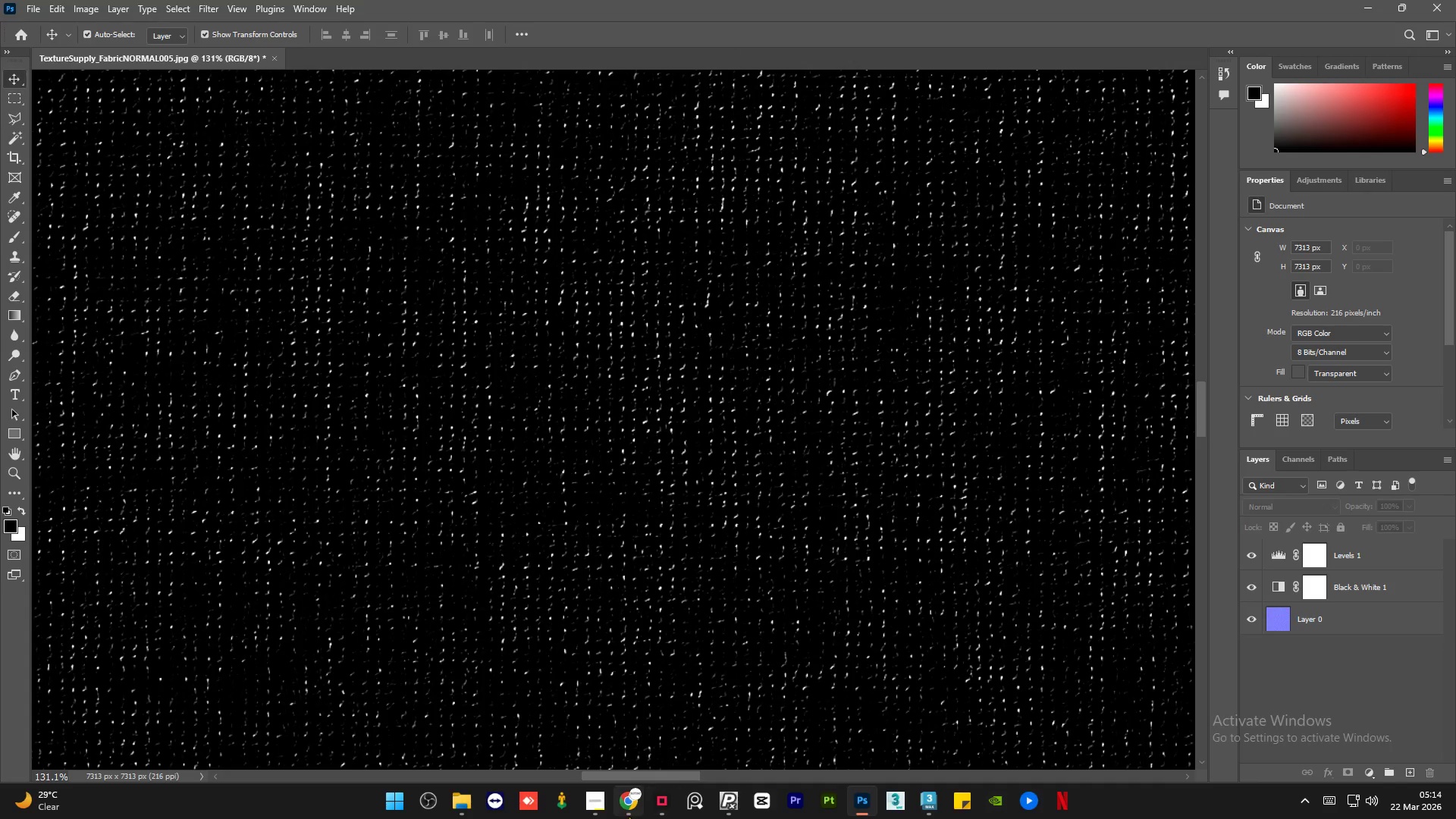 
left_click([592, 806])